 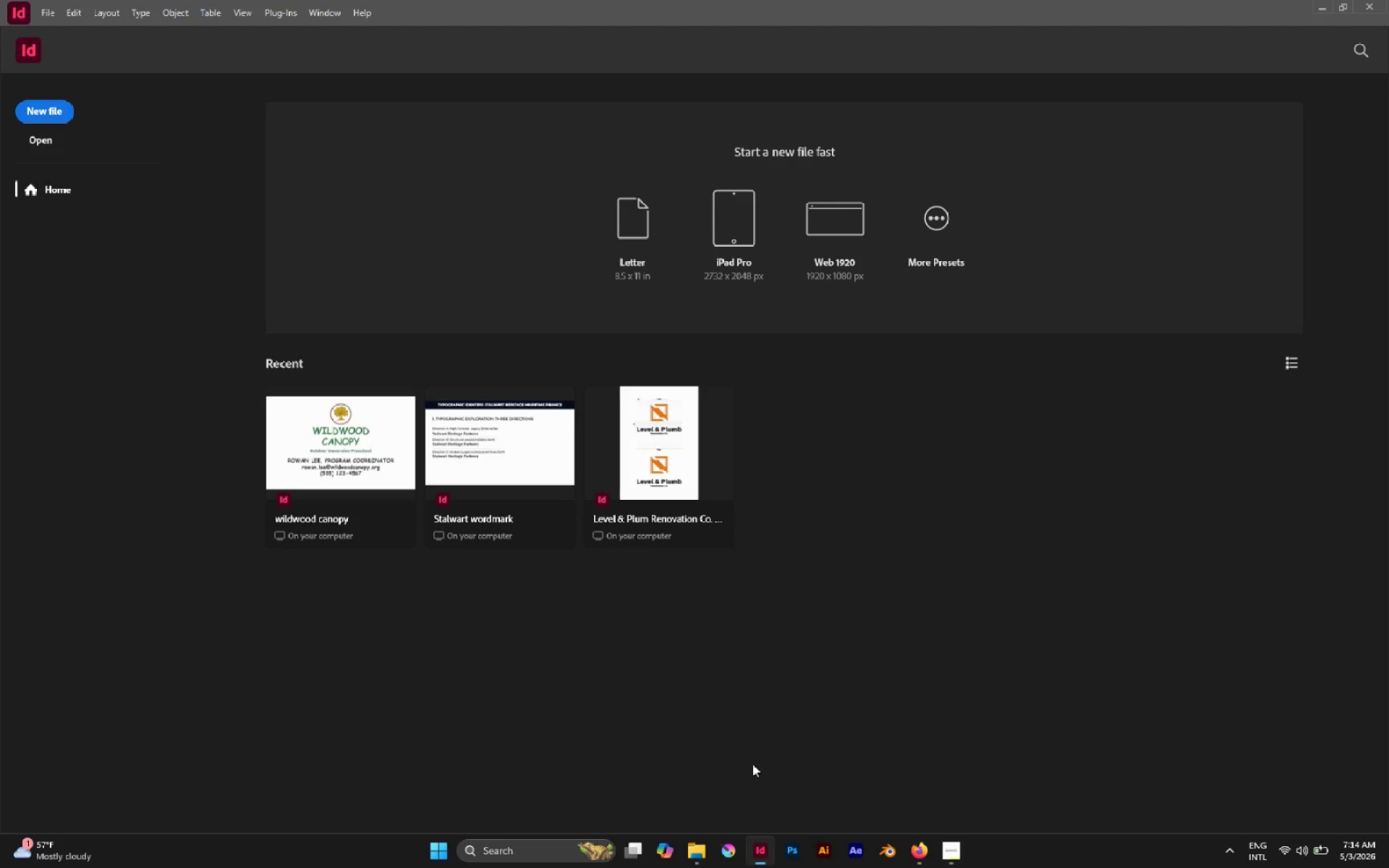 
left_click([68, 112])
 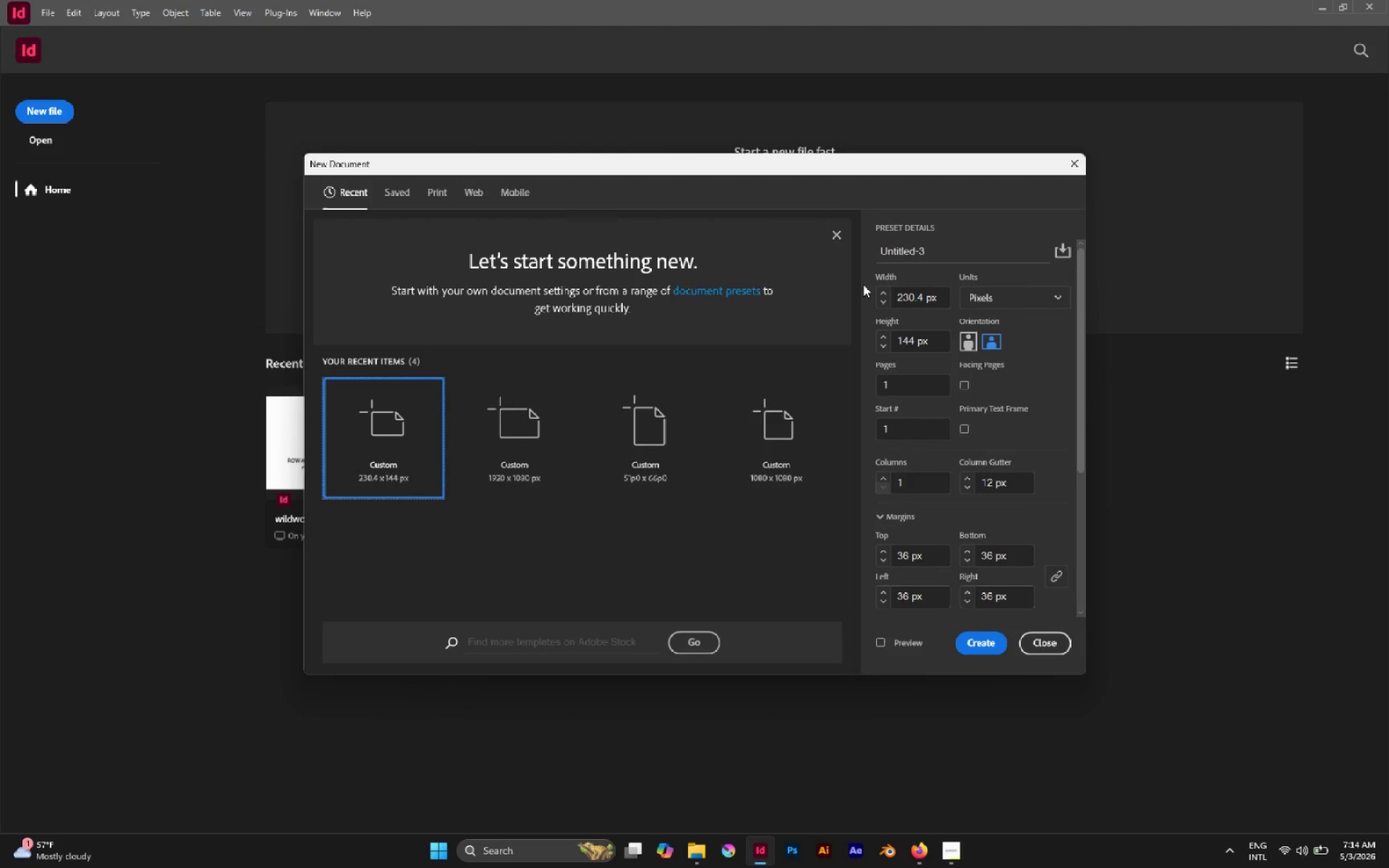 
left_click([993, 294])
 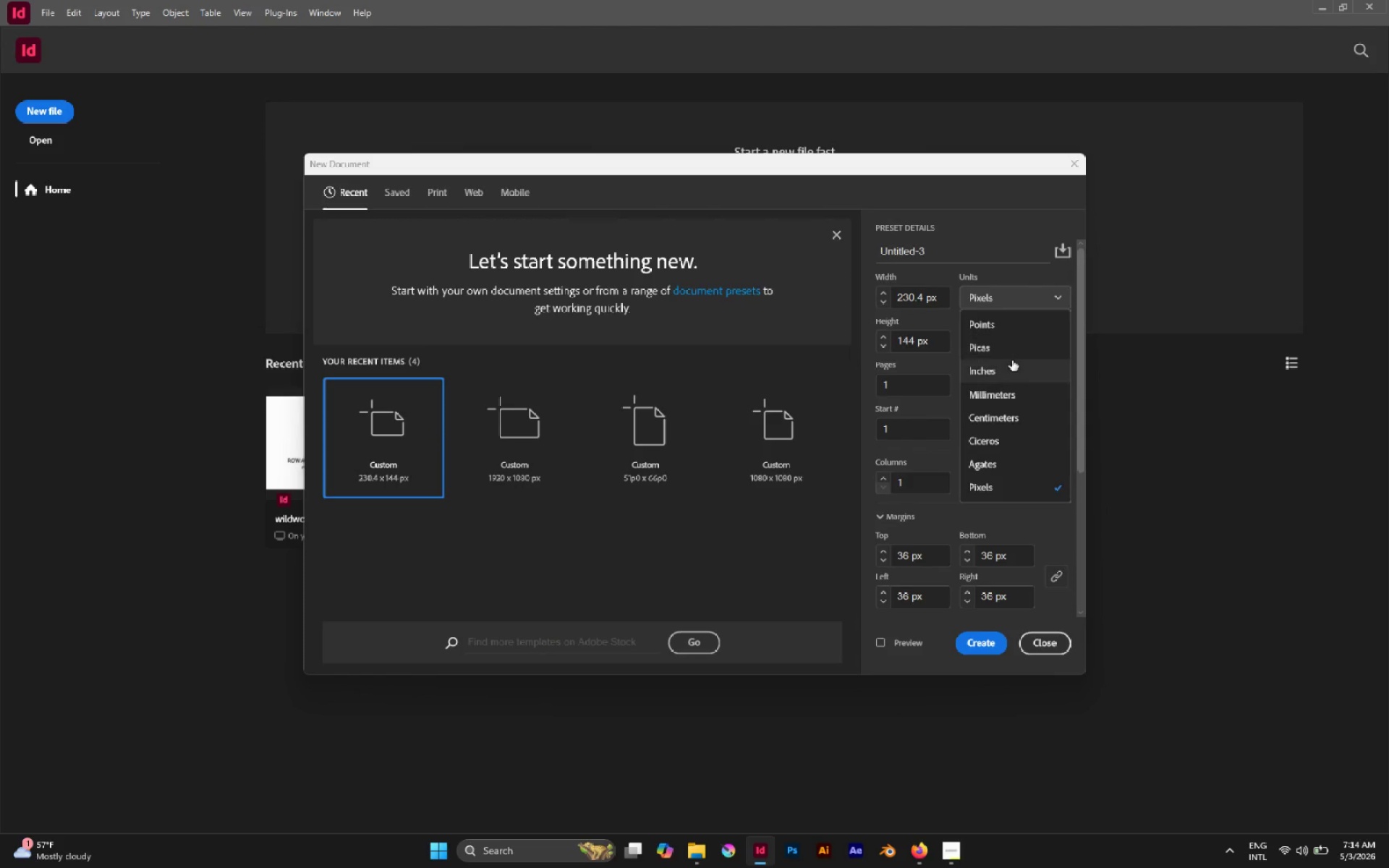 
left_click([1012, 362])
 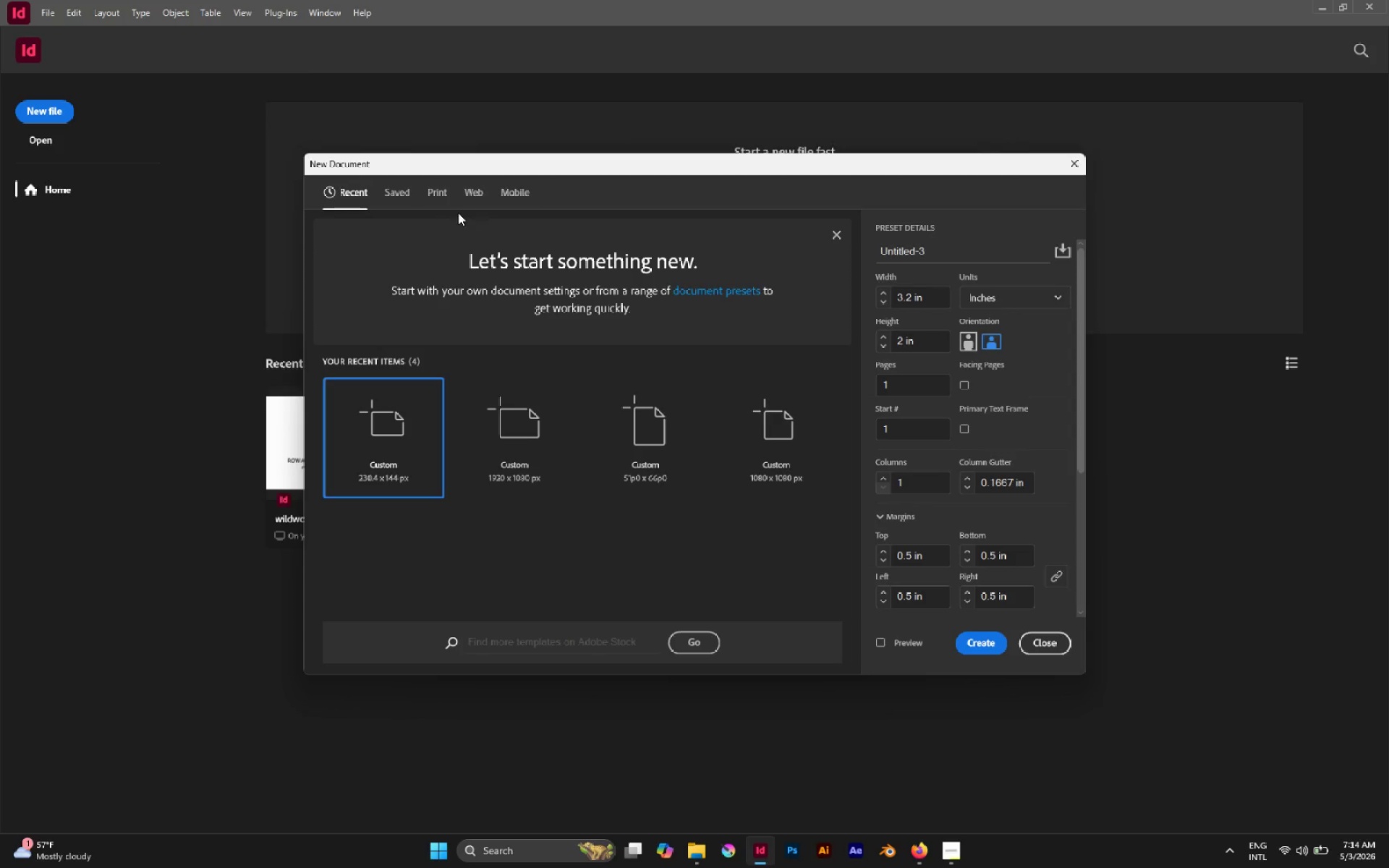 
left_click([438, 197])
 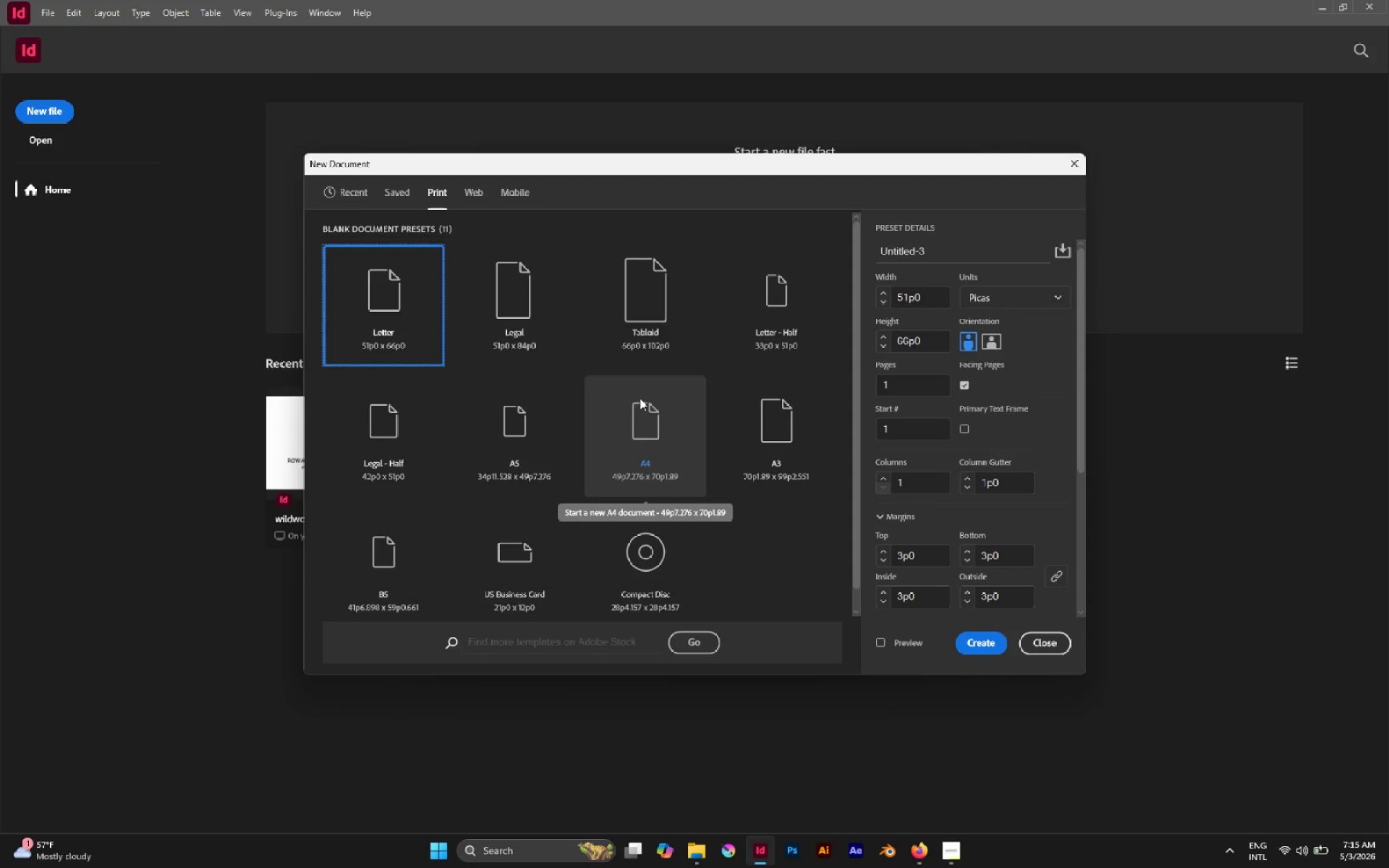 
left_click([1001, 297])
 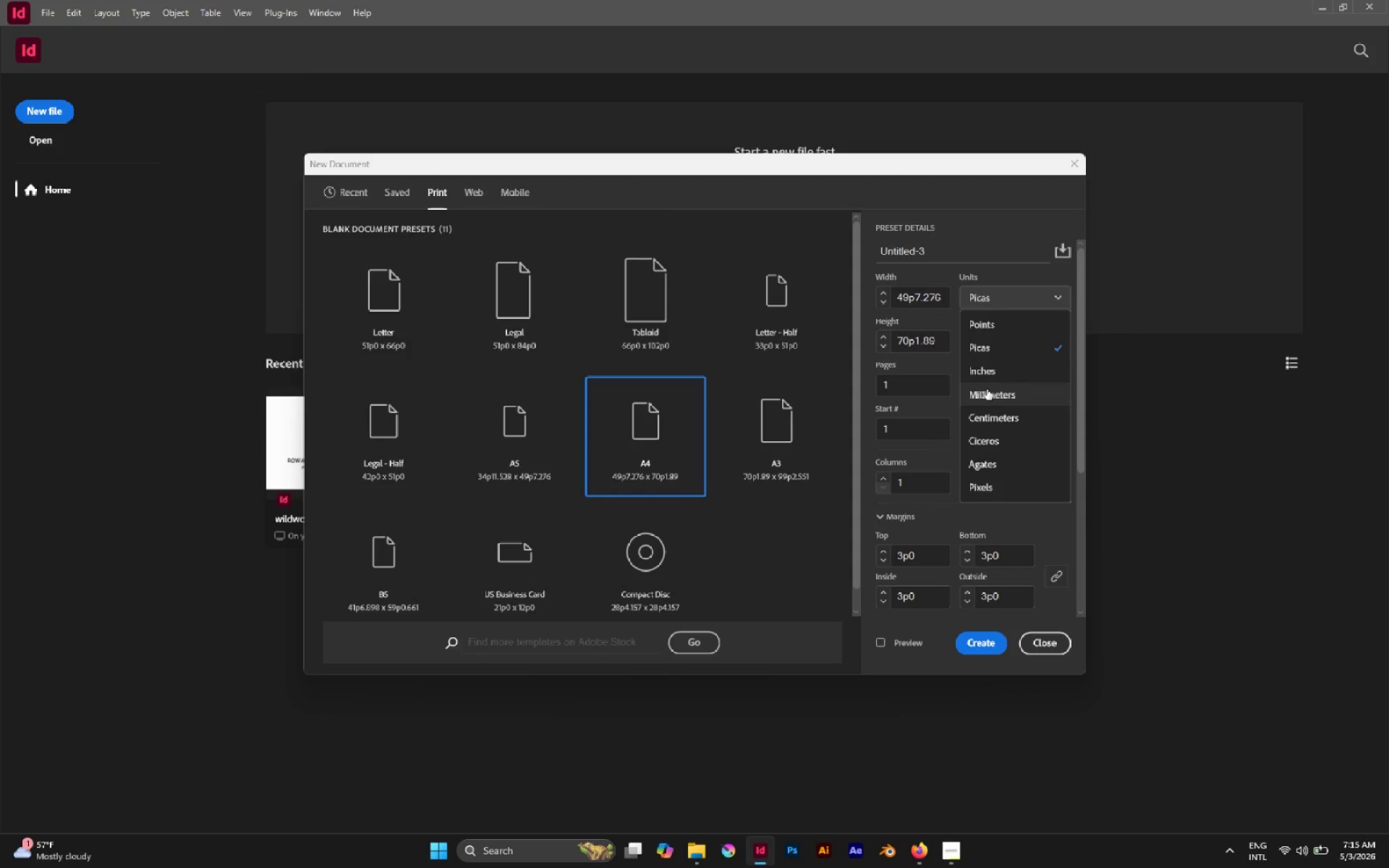 
left_click([987, 389])
 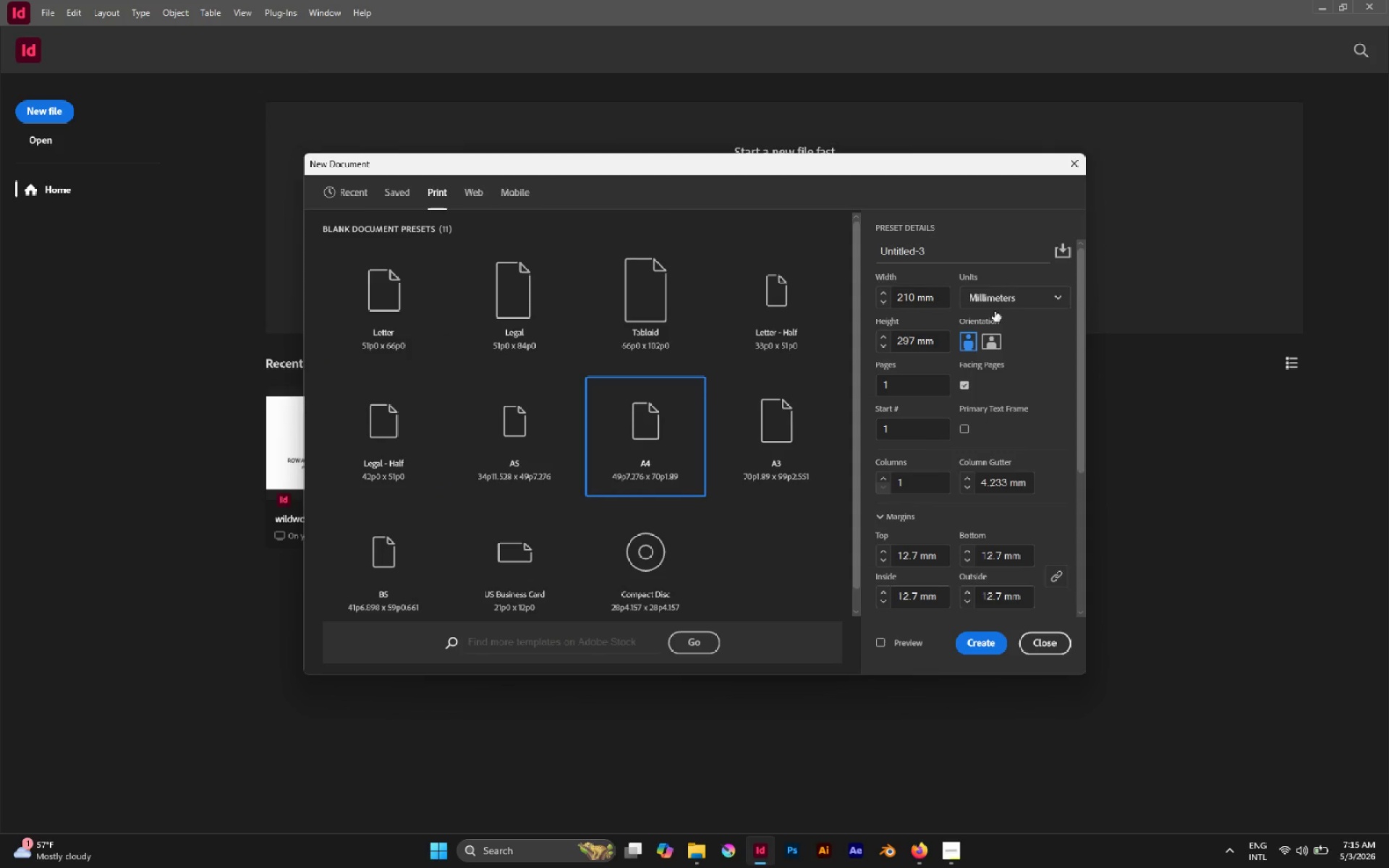 
left_click([995, 301])
 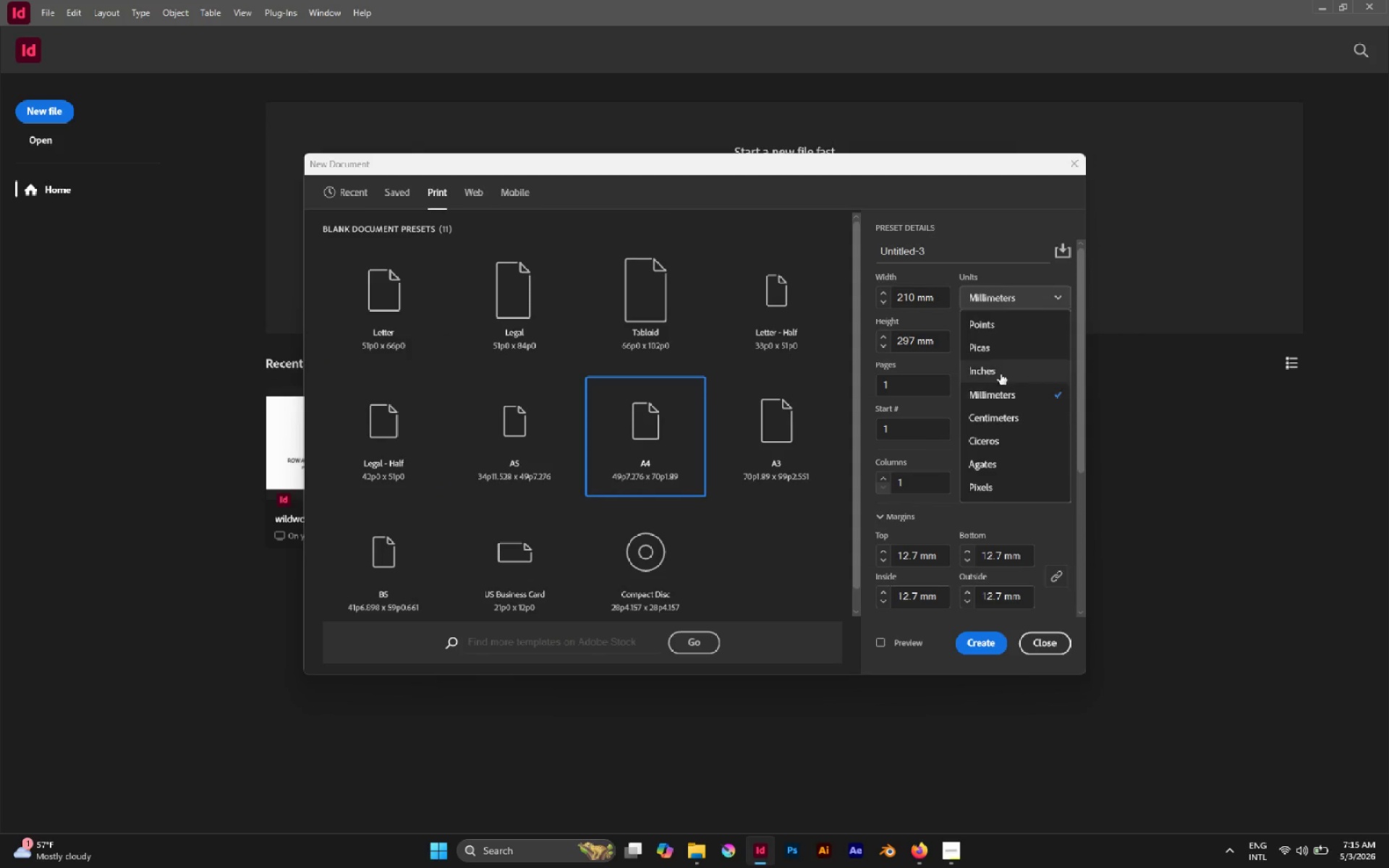 
left_click([998, 370])
 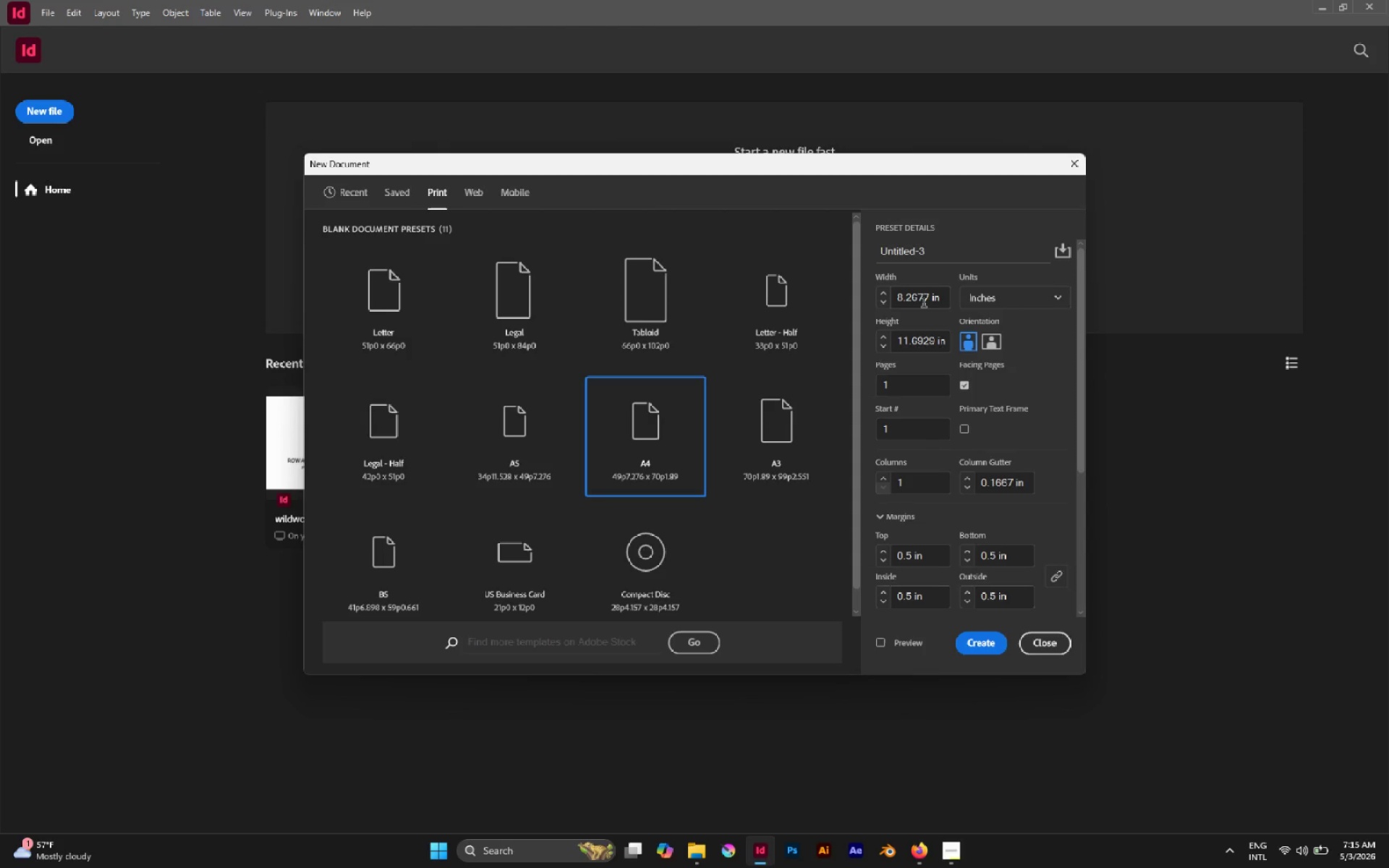 
left_click([925, 297])
 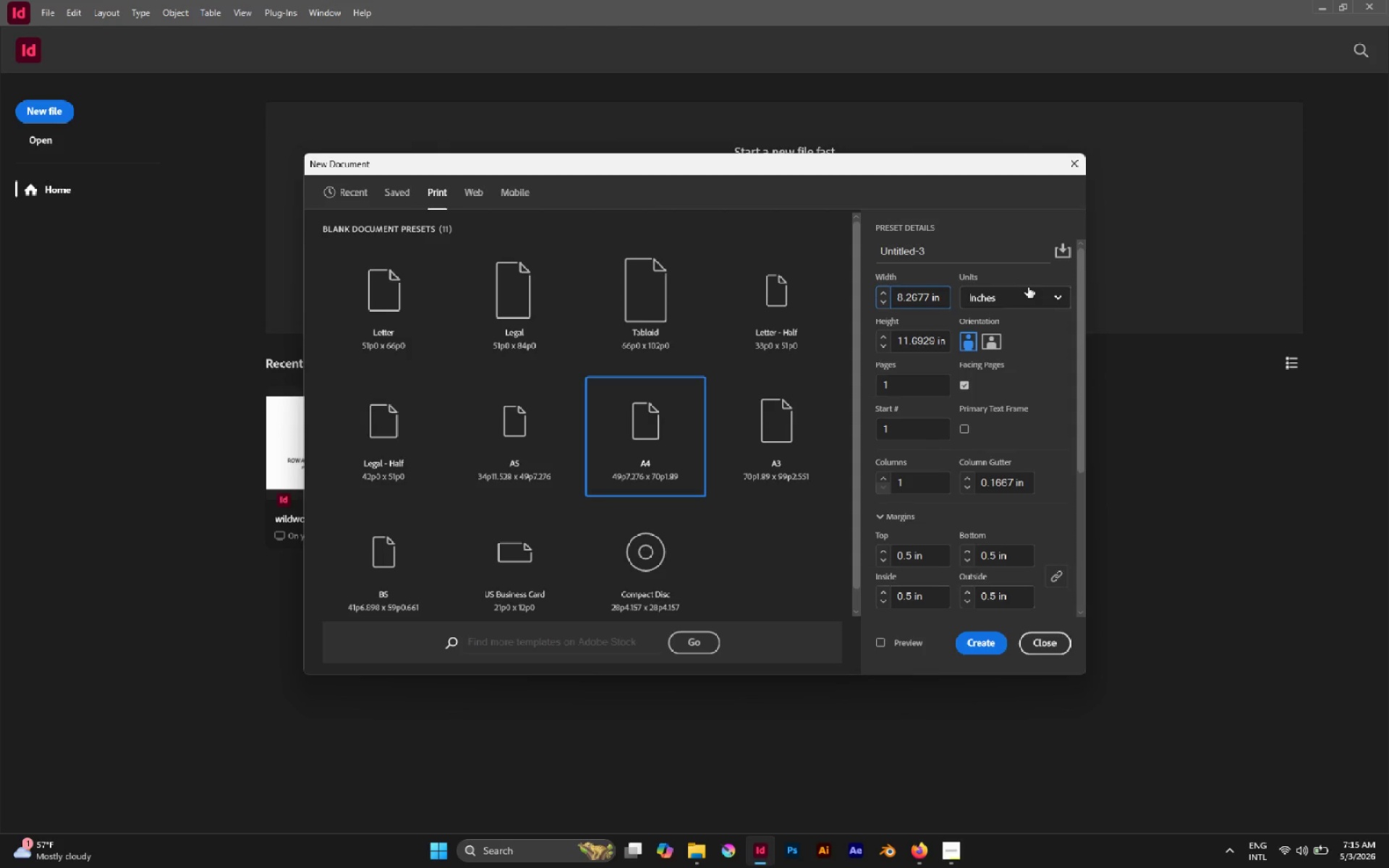 
key(Backspace)
key(Backspace)
key(Backspace)
type([Delete]5)
key(Tab)
key(Tab)
type(11)
key(Tab)
key(Tab)
key(Tab)
 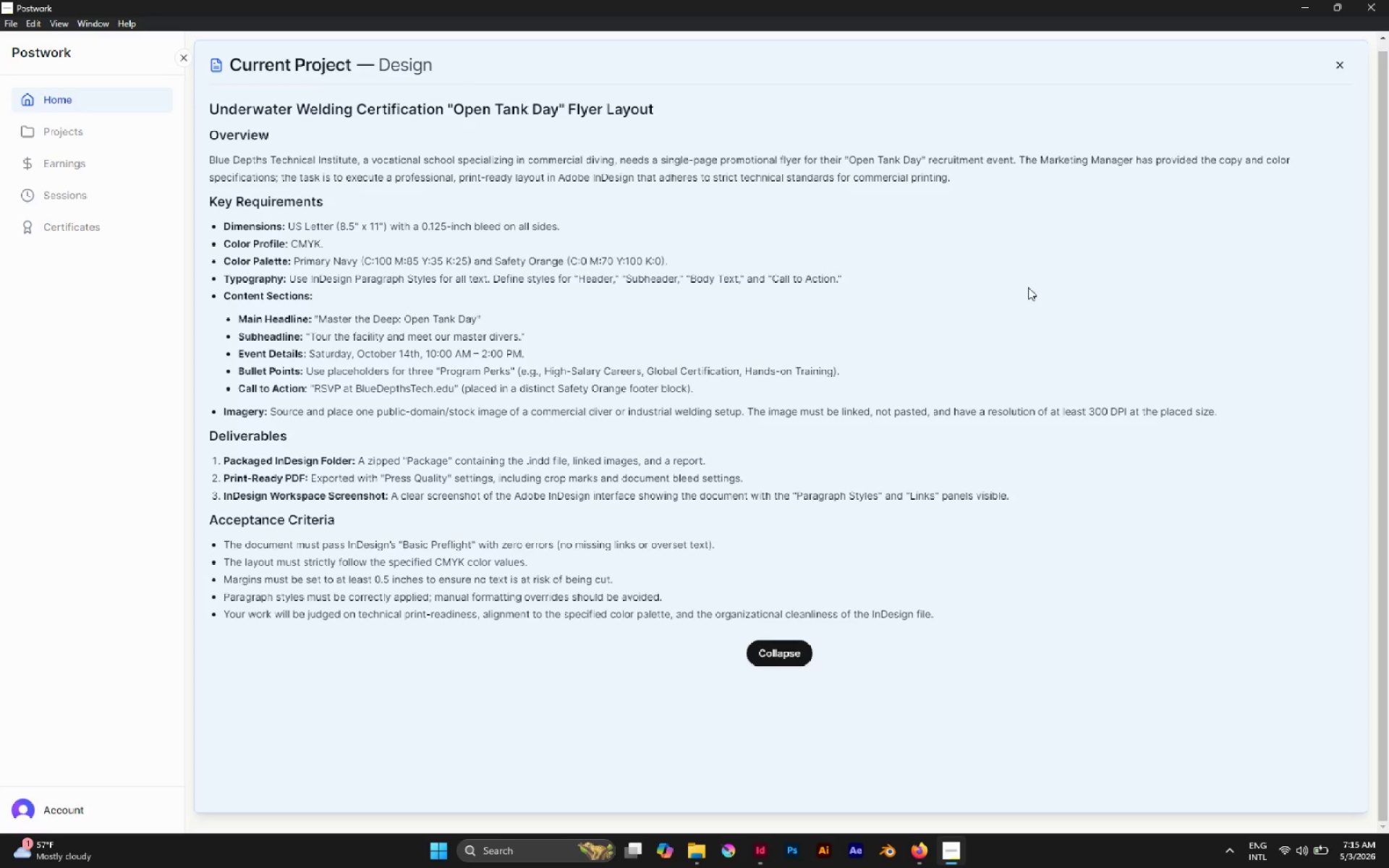 
 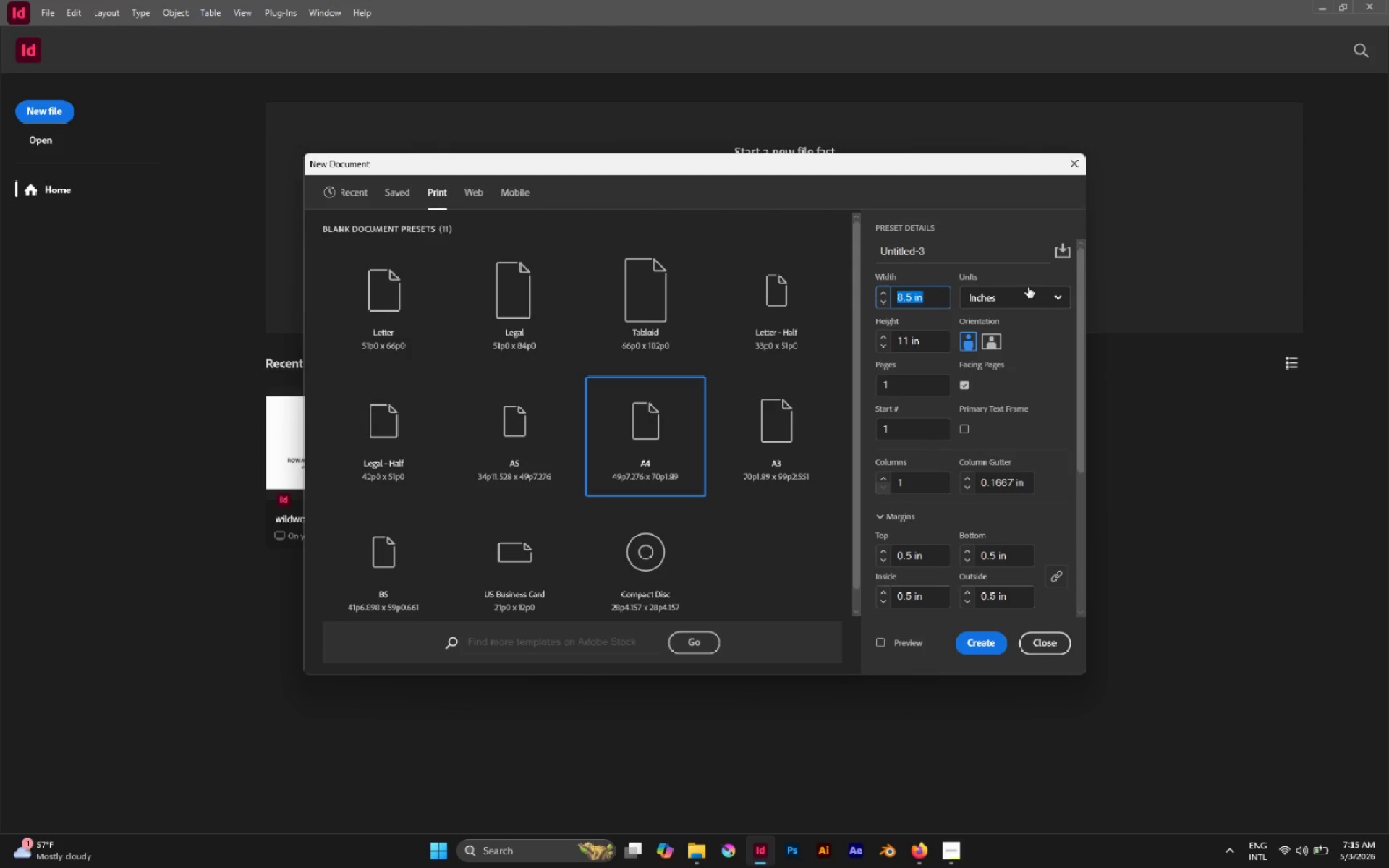 
hold_key(key=AltLeft, duration=0.31)